 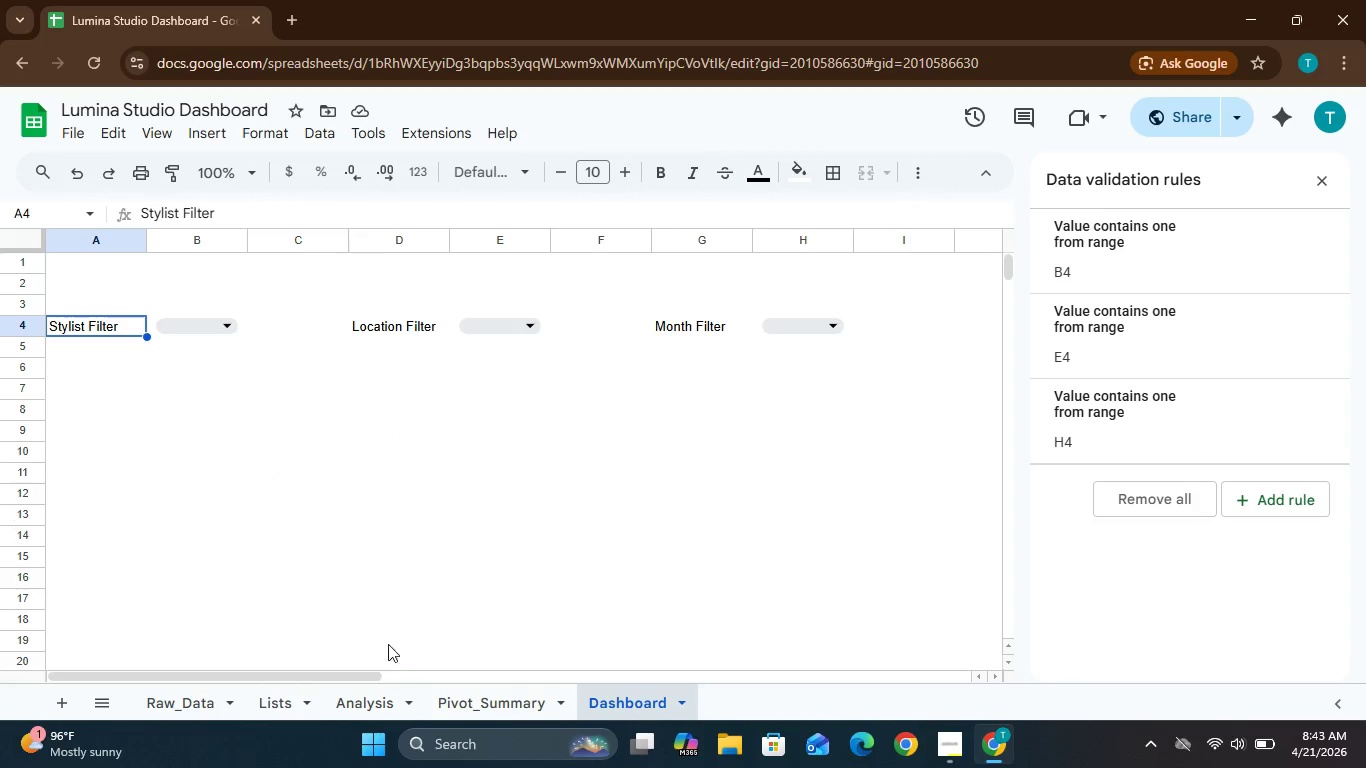 
left_click([410, 675])
 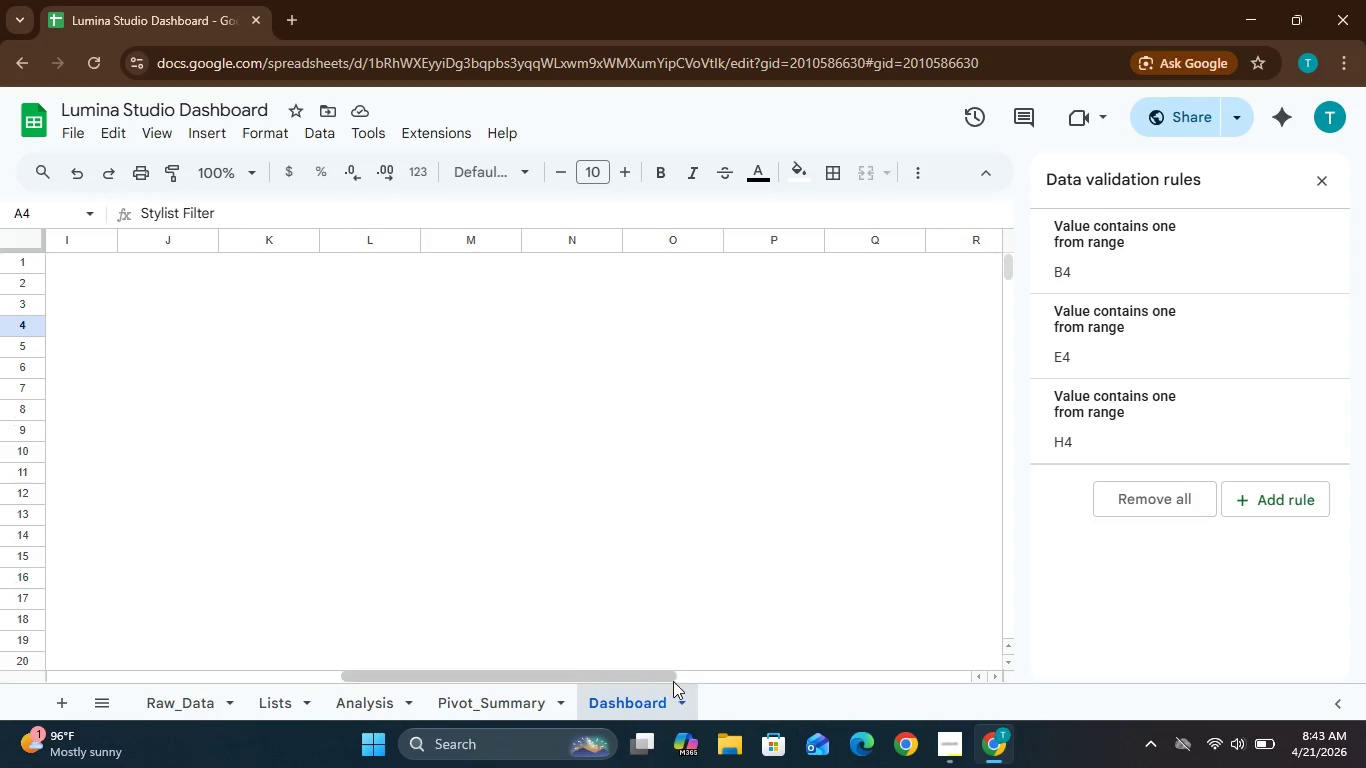 
left_click([700, 677])
 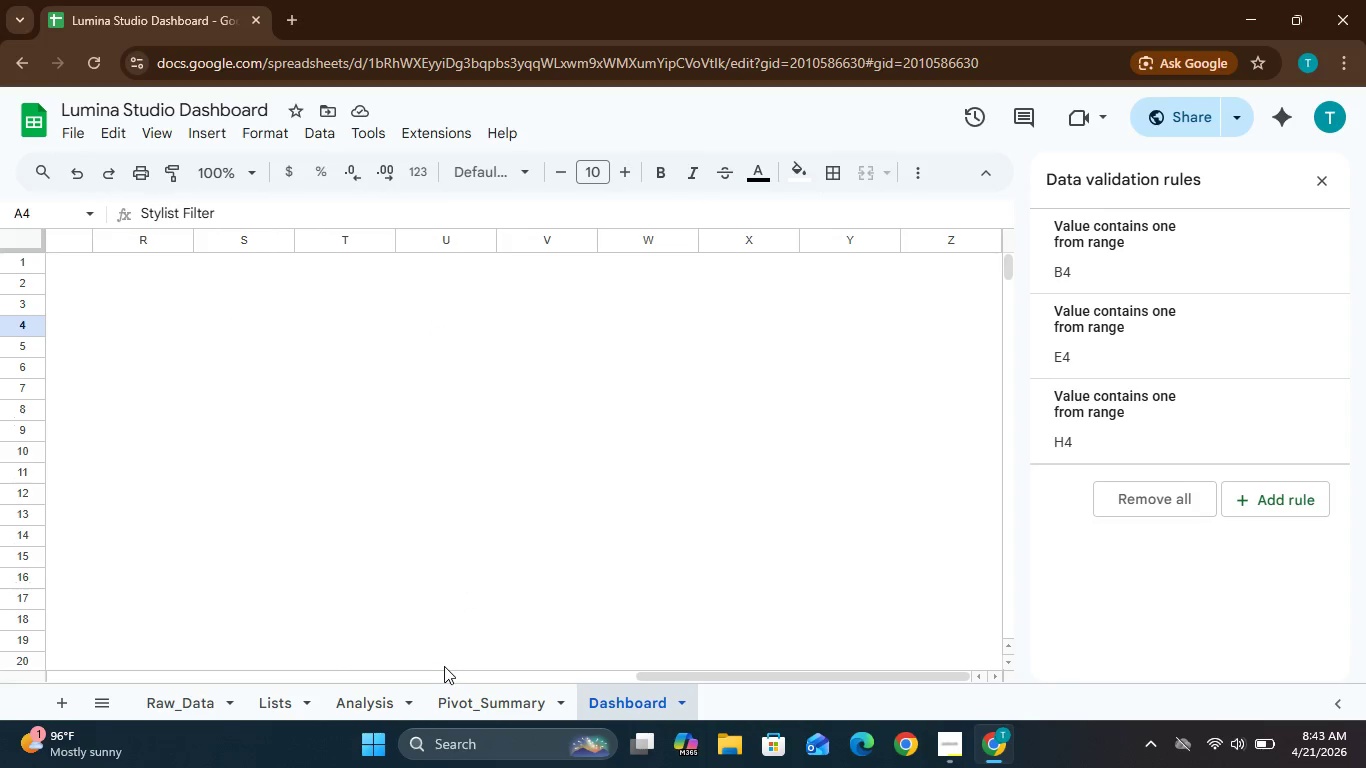 
left_click([444, 666])
 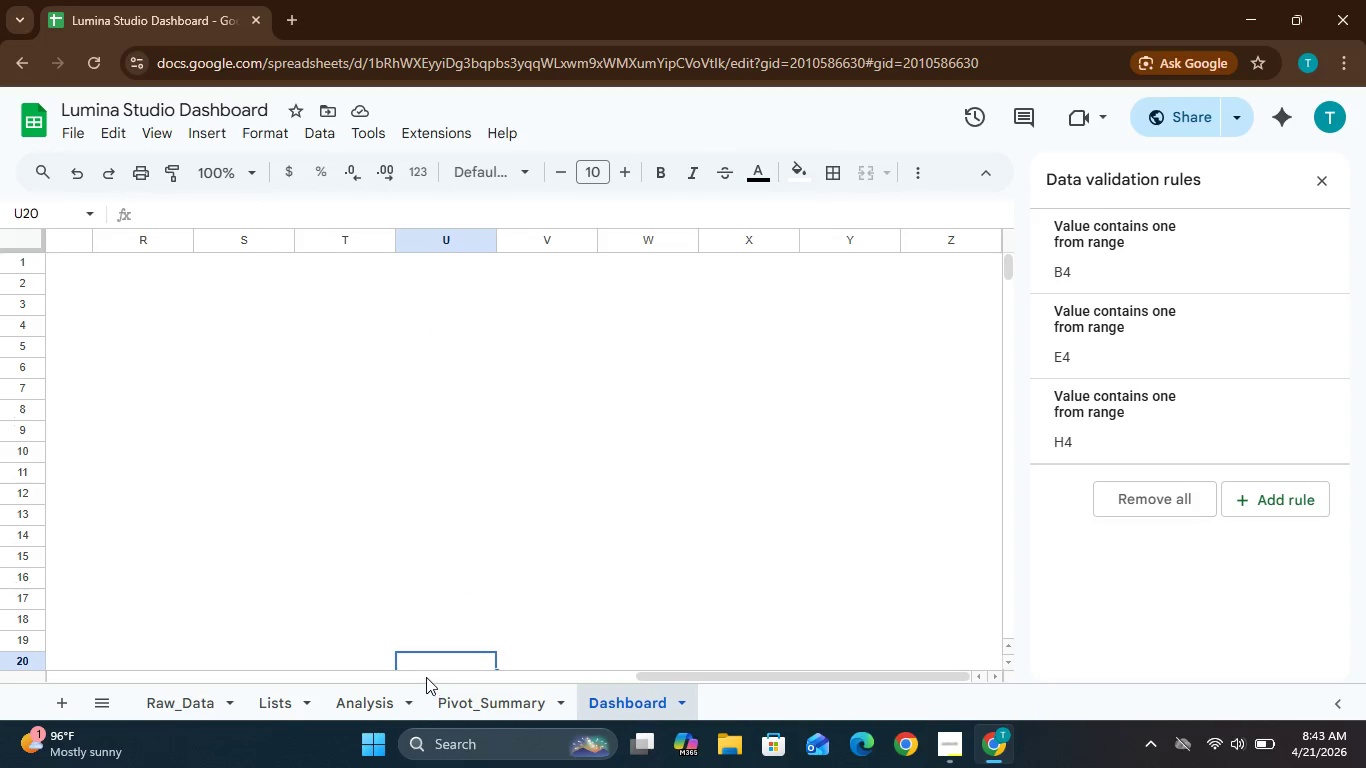 
left_click([425, 671])
 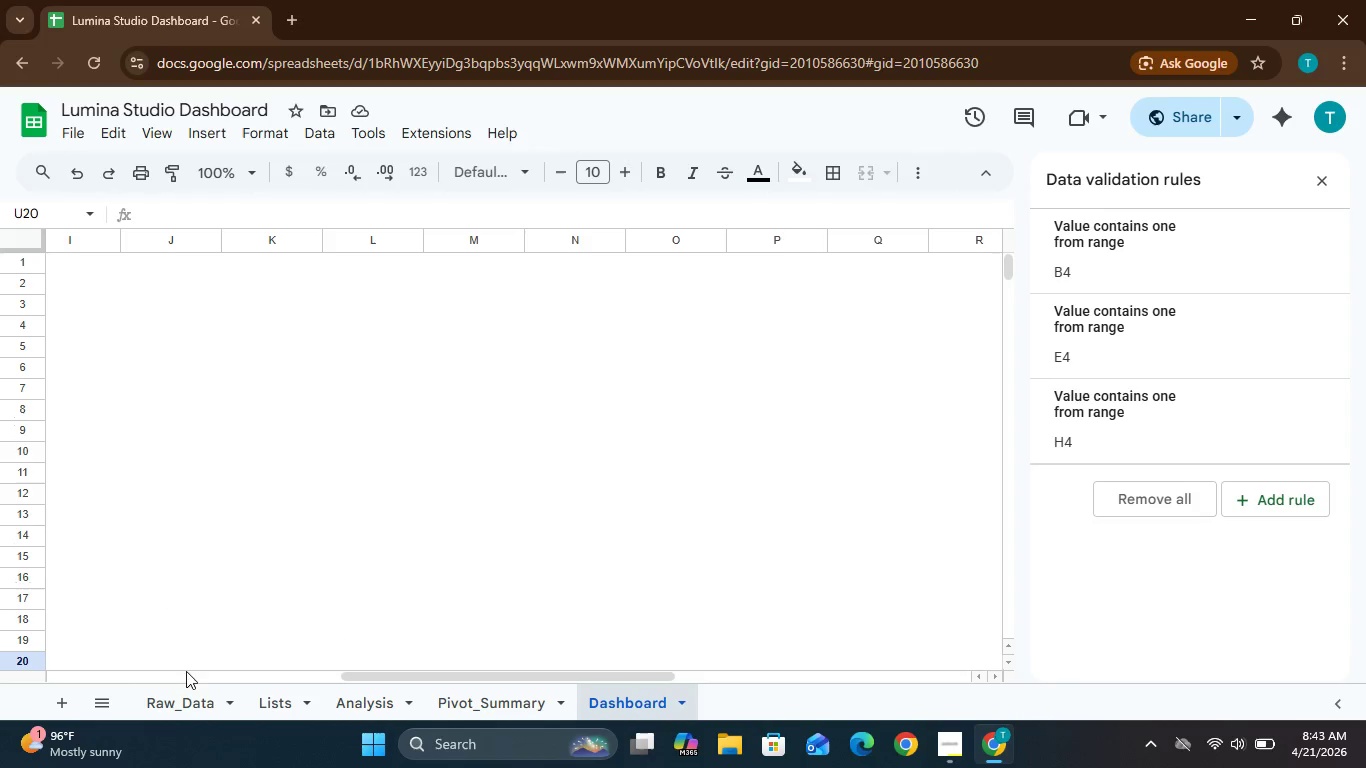 
left_click([189, 681])
 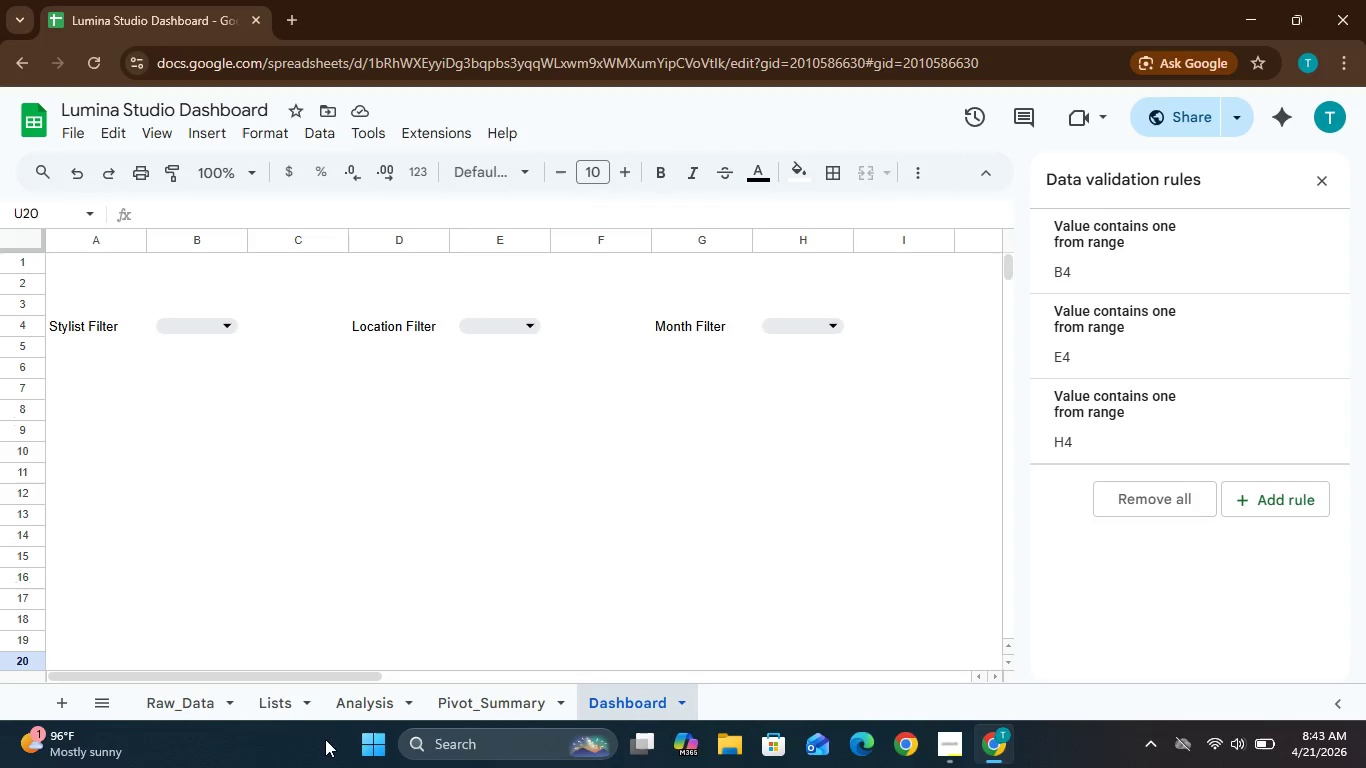 
mouse_move([170, 686])
 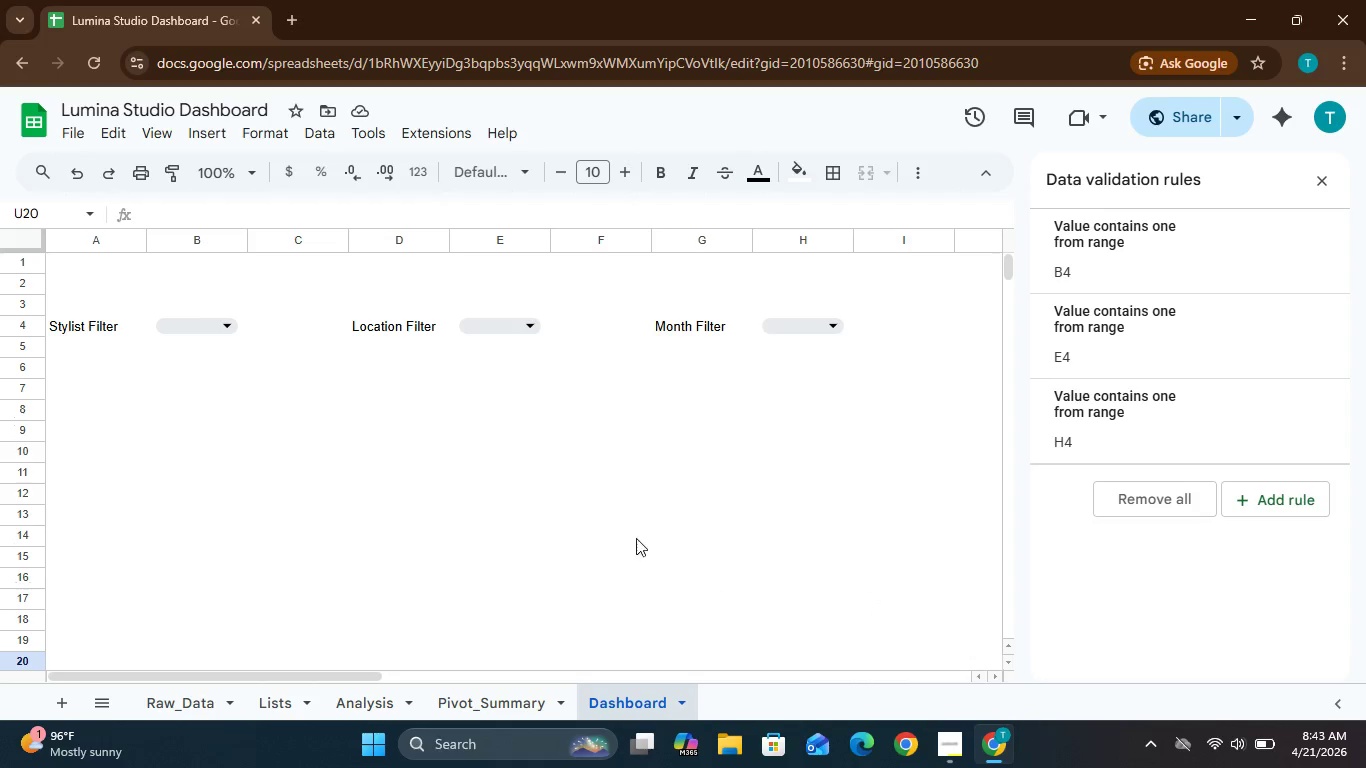 
wait(22.12)
 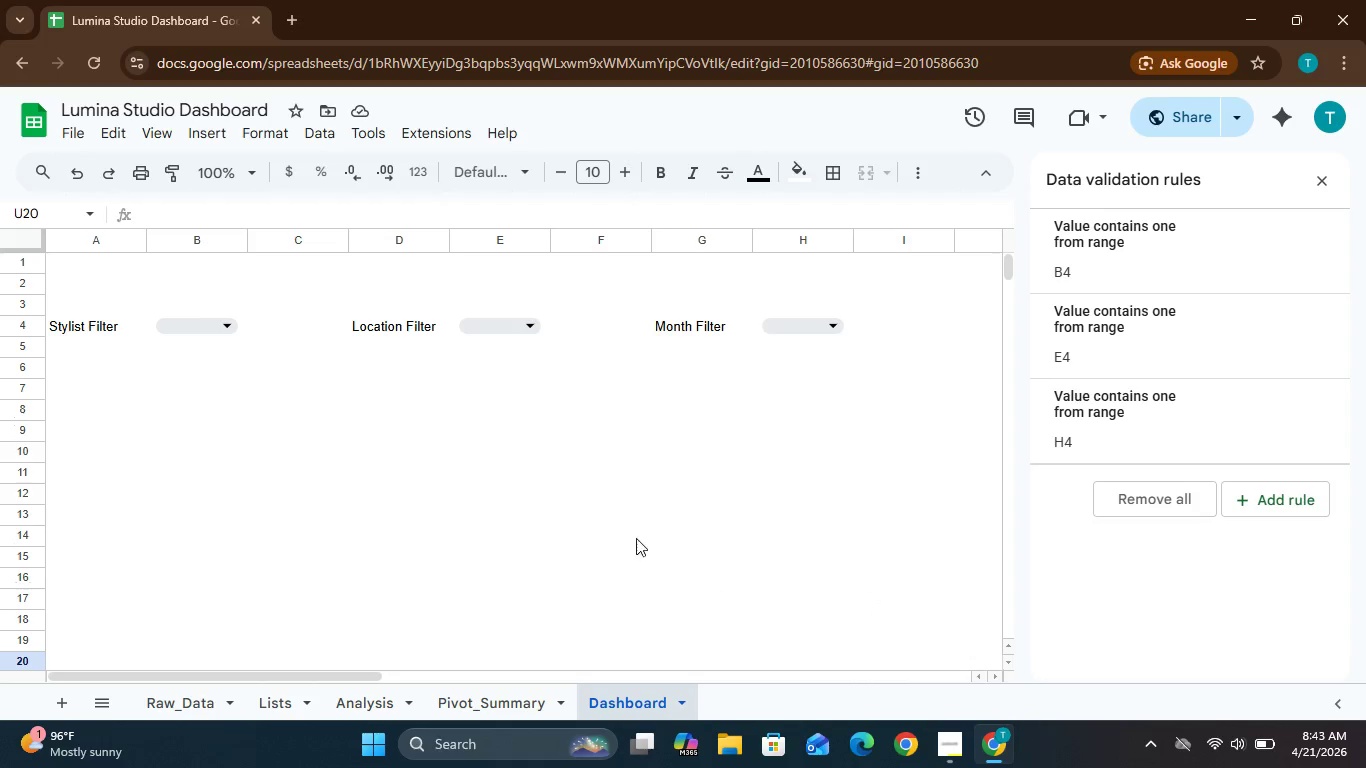 
left_click([395, 697])
 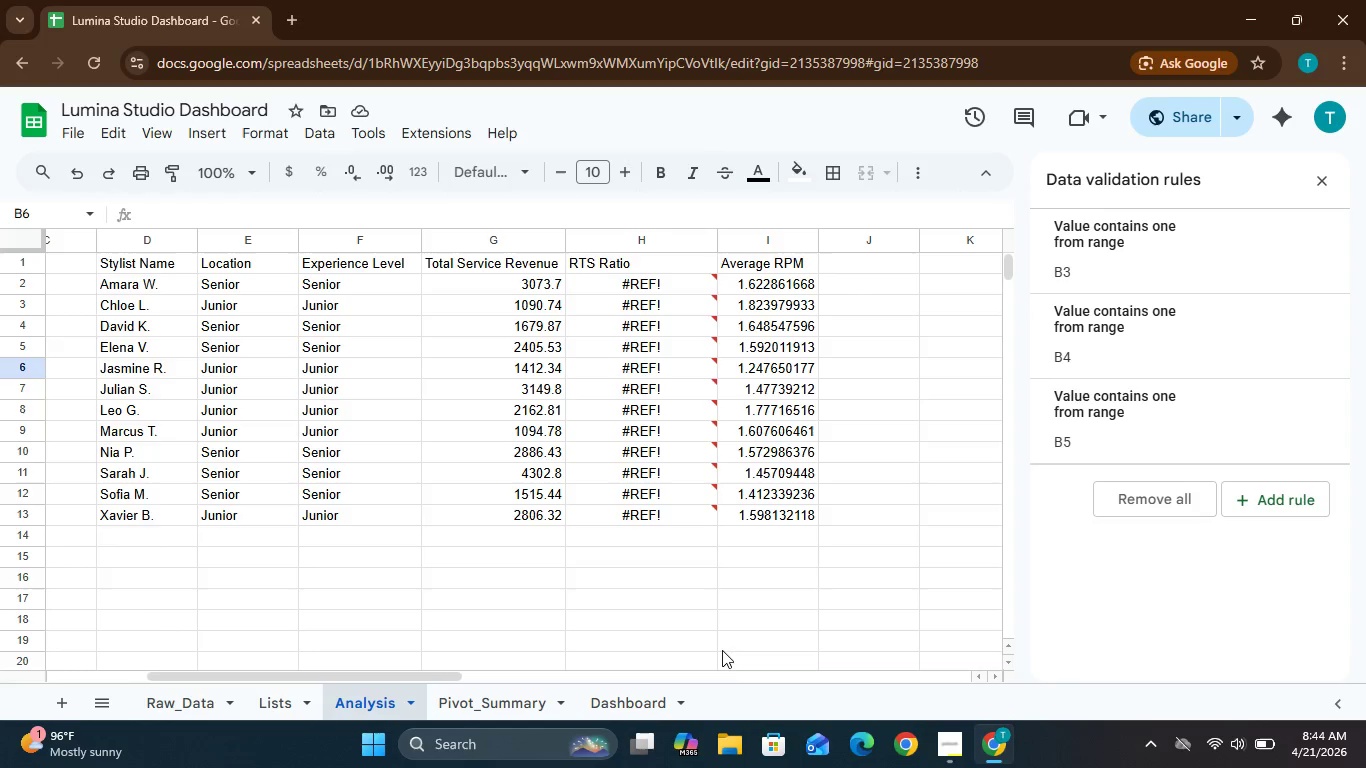 
wait(56.75)
 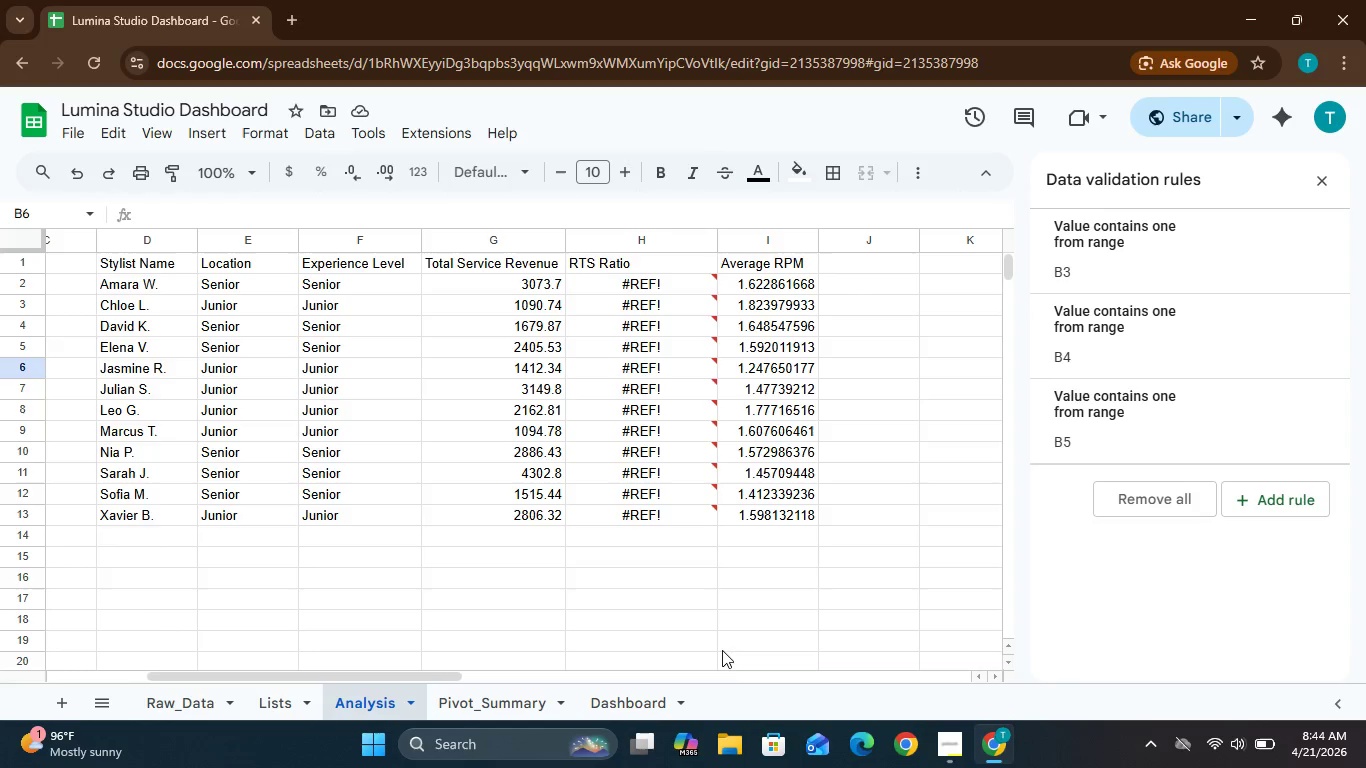 
left_click([641, 713])
 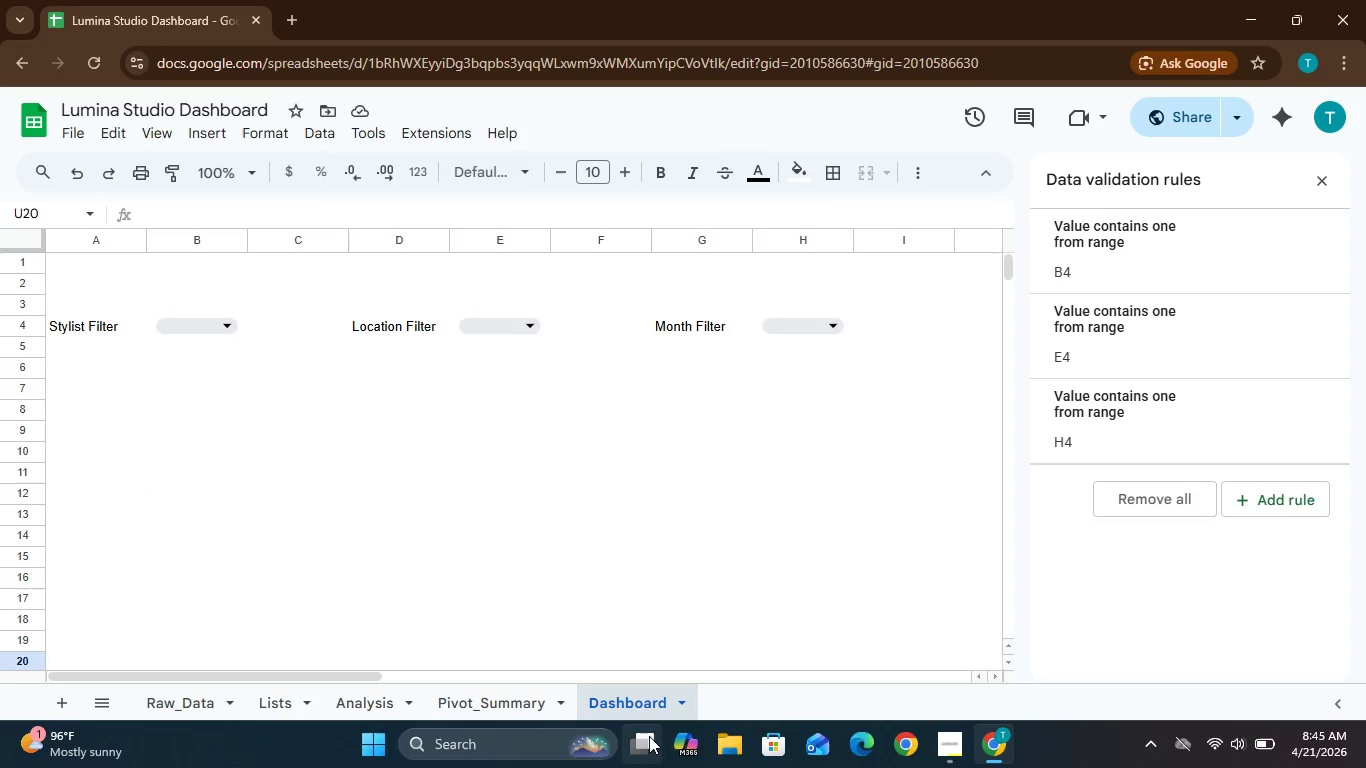 
mouse_move([643, 764])
 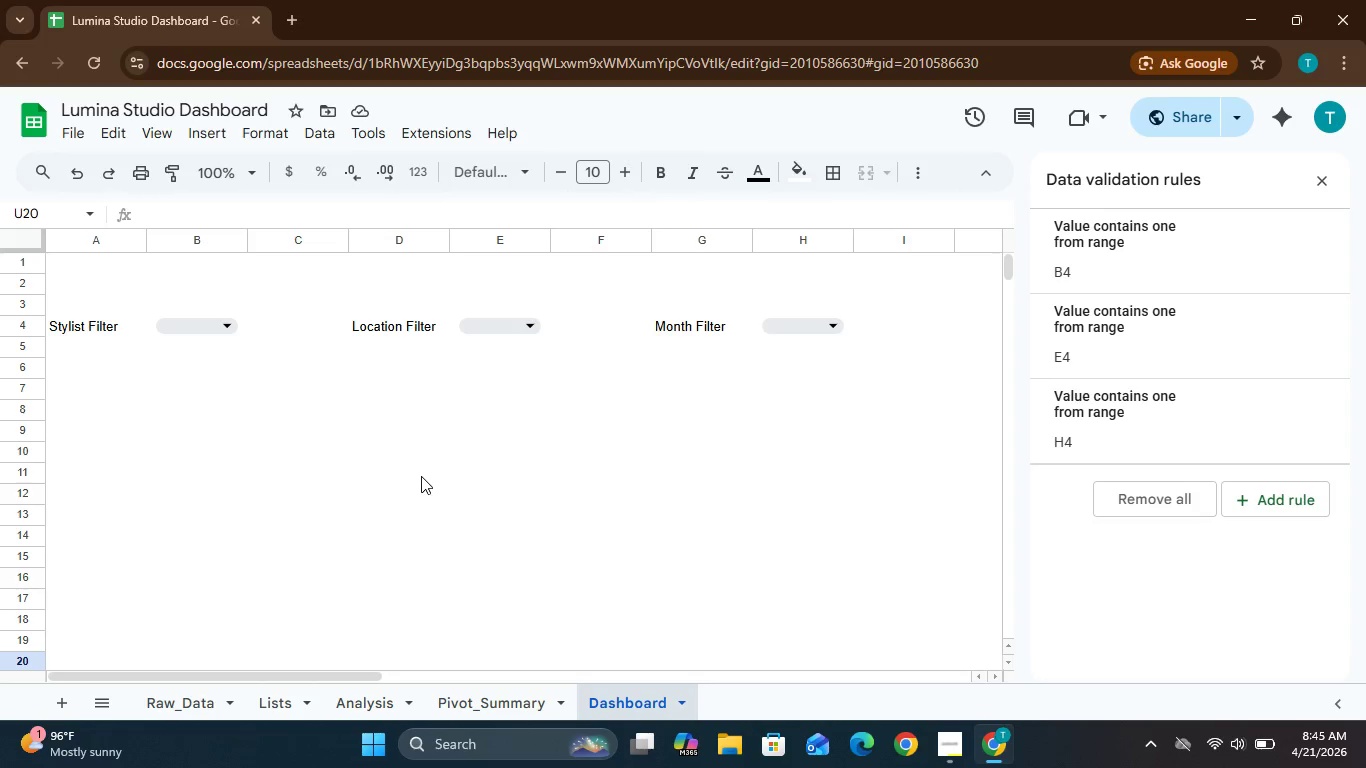 
wait(43.67)
 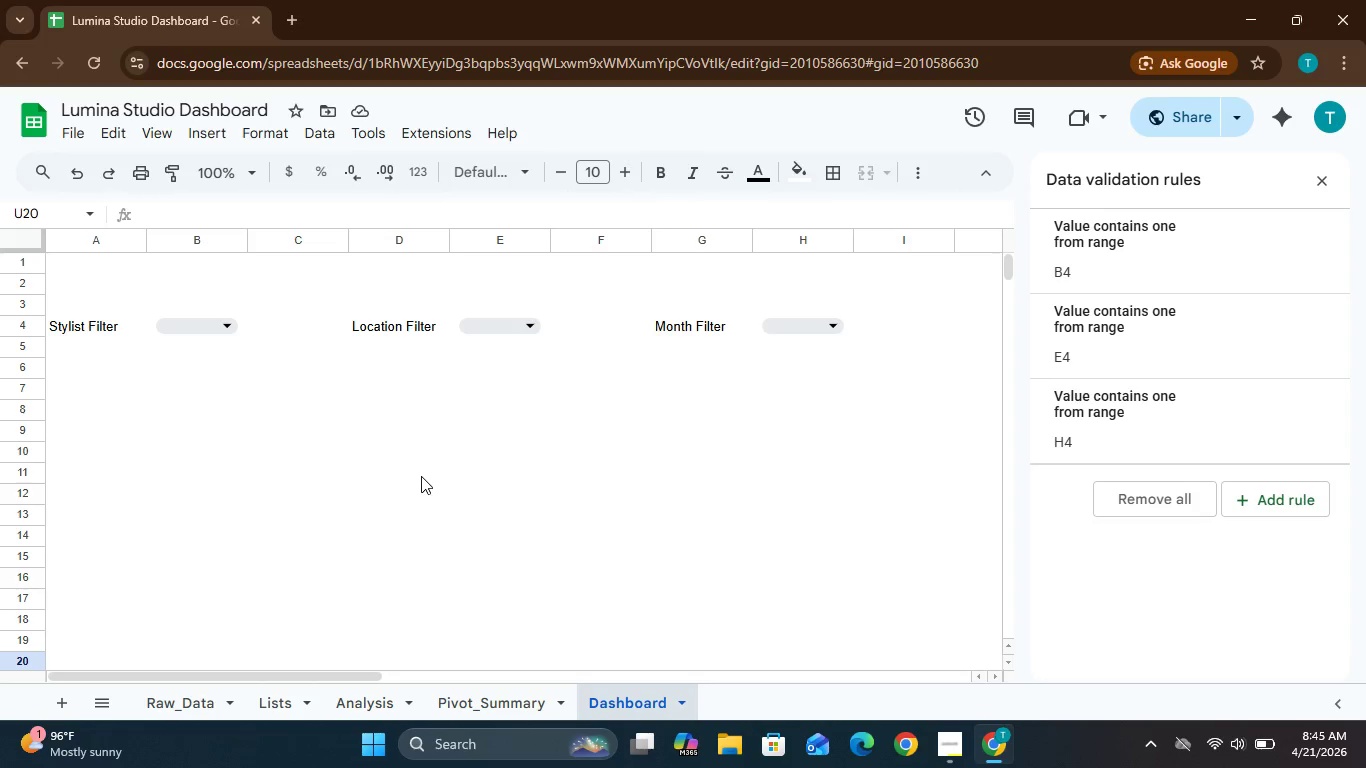 
mouse_move([1272, 750])
 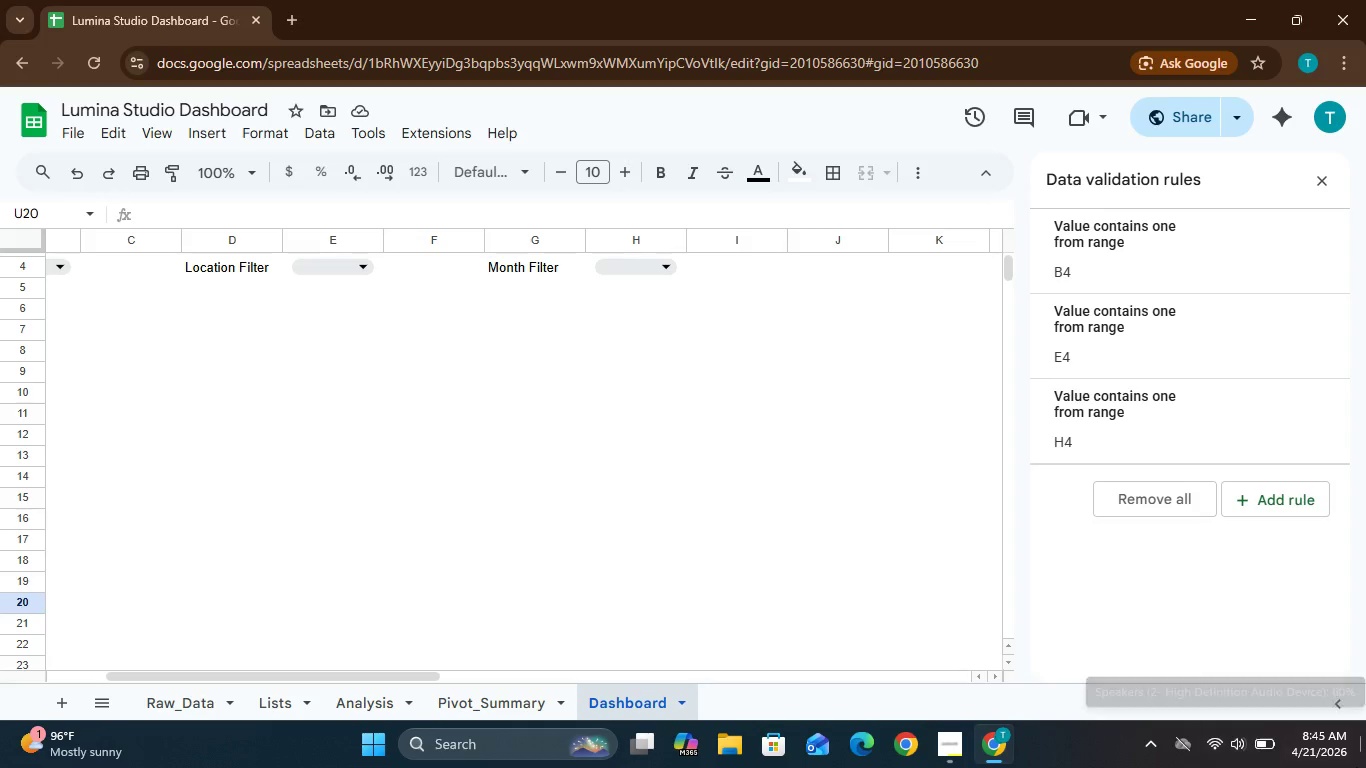 
mouse_move([1319, 739])
 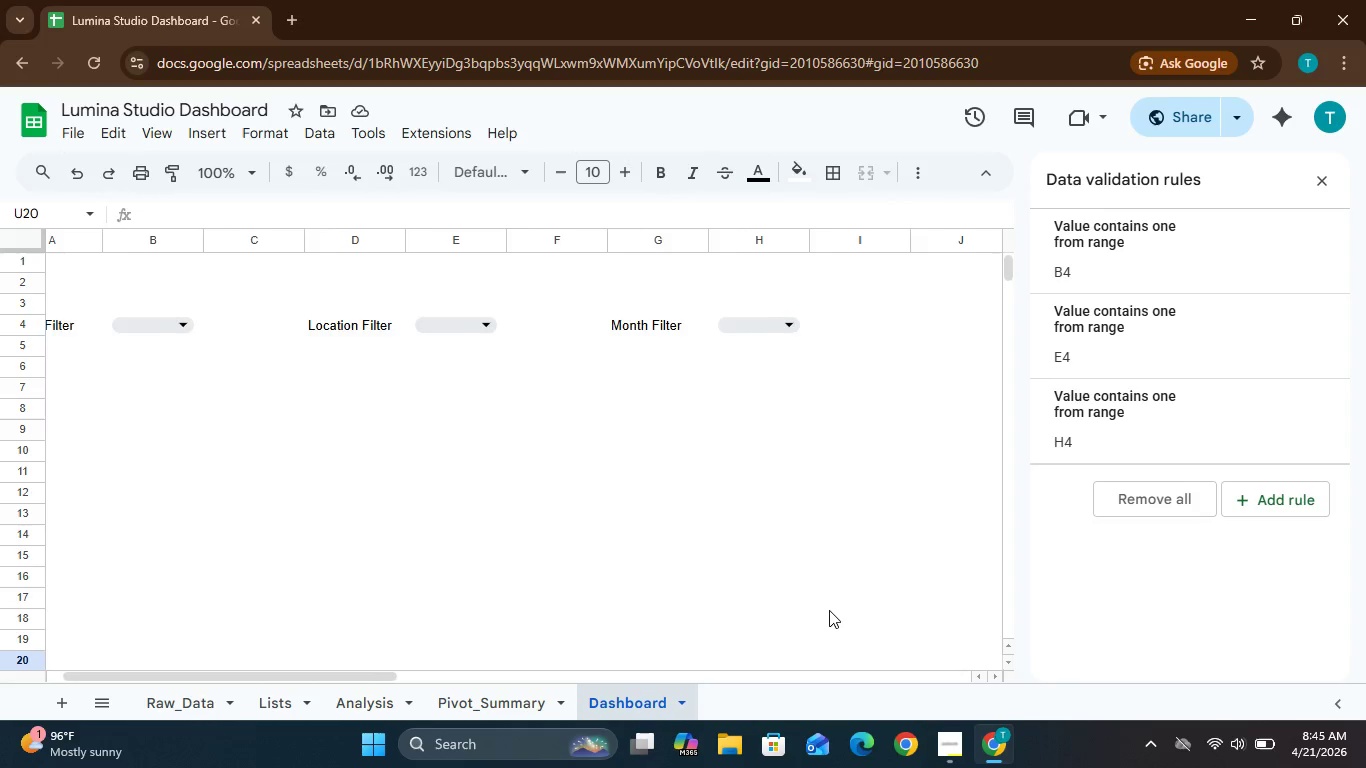 
wait(14.88)
 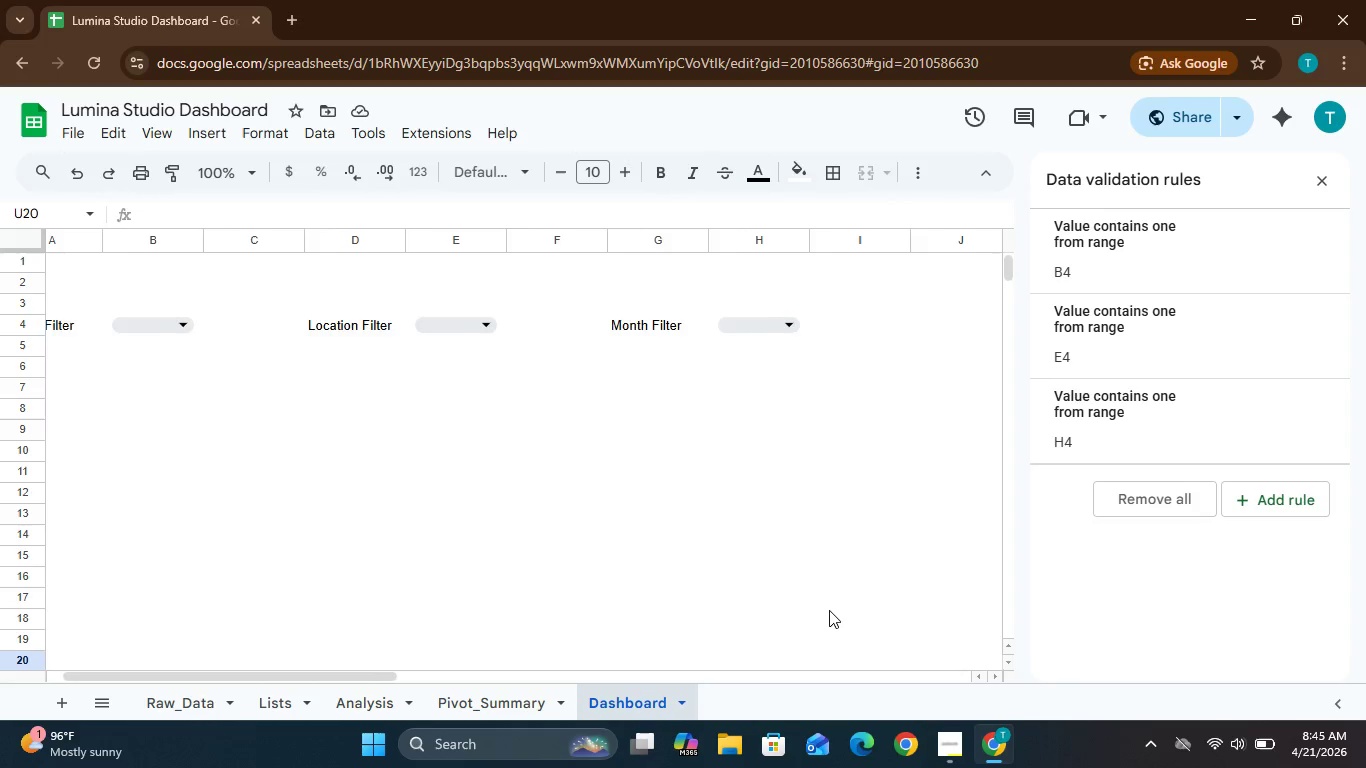 
left_click_drag(start_coordinate=[341, 228], to_coordinate=[336, 232])
 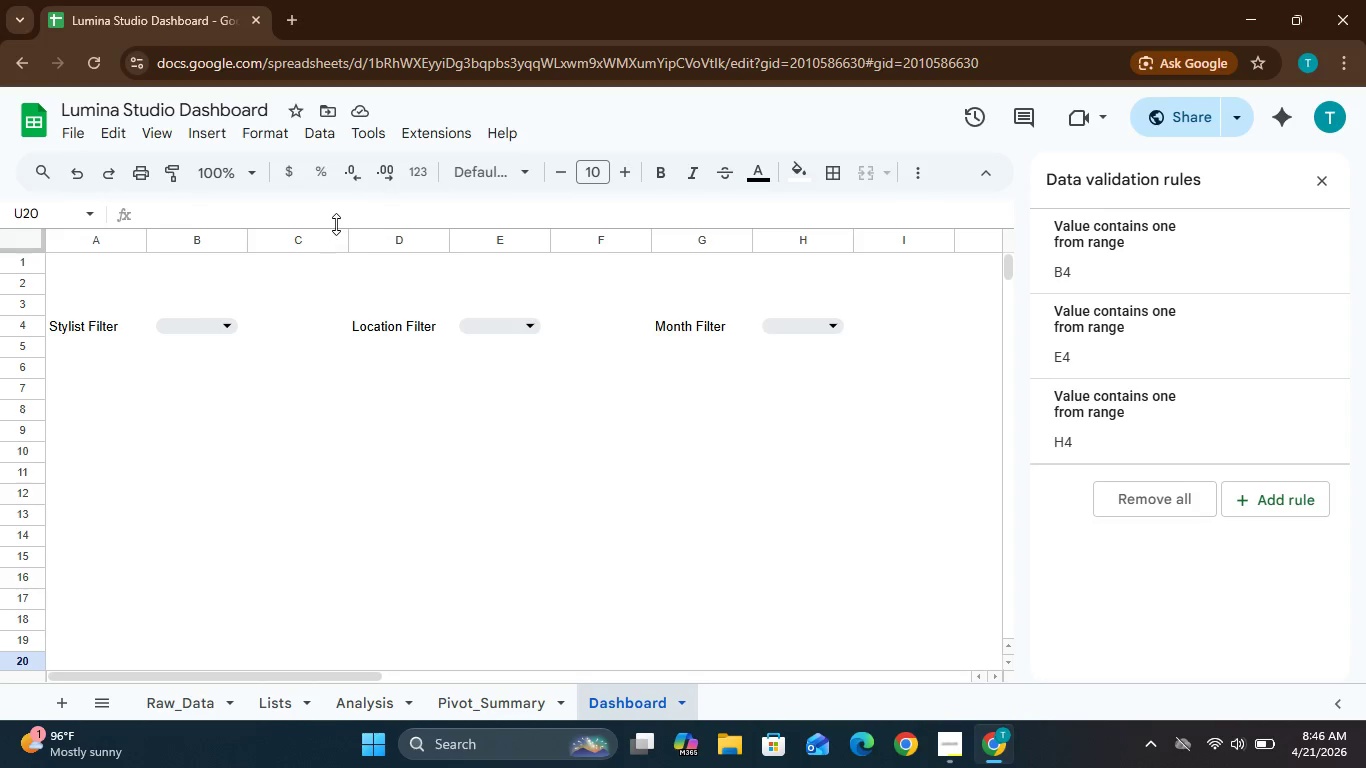 
left_click_drag(start_coordinate=[337, 226], to_coordinate=[376, 102])
 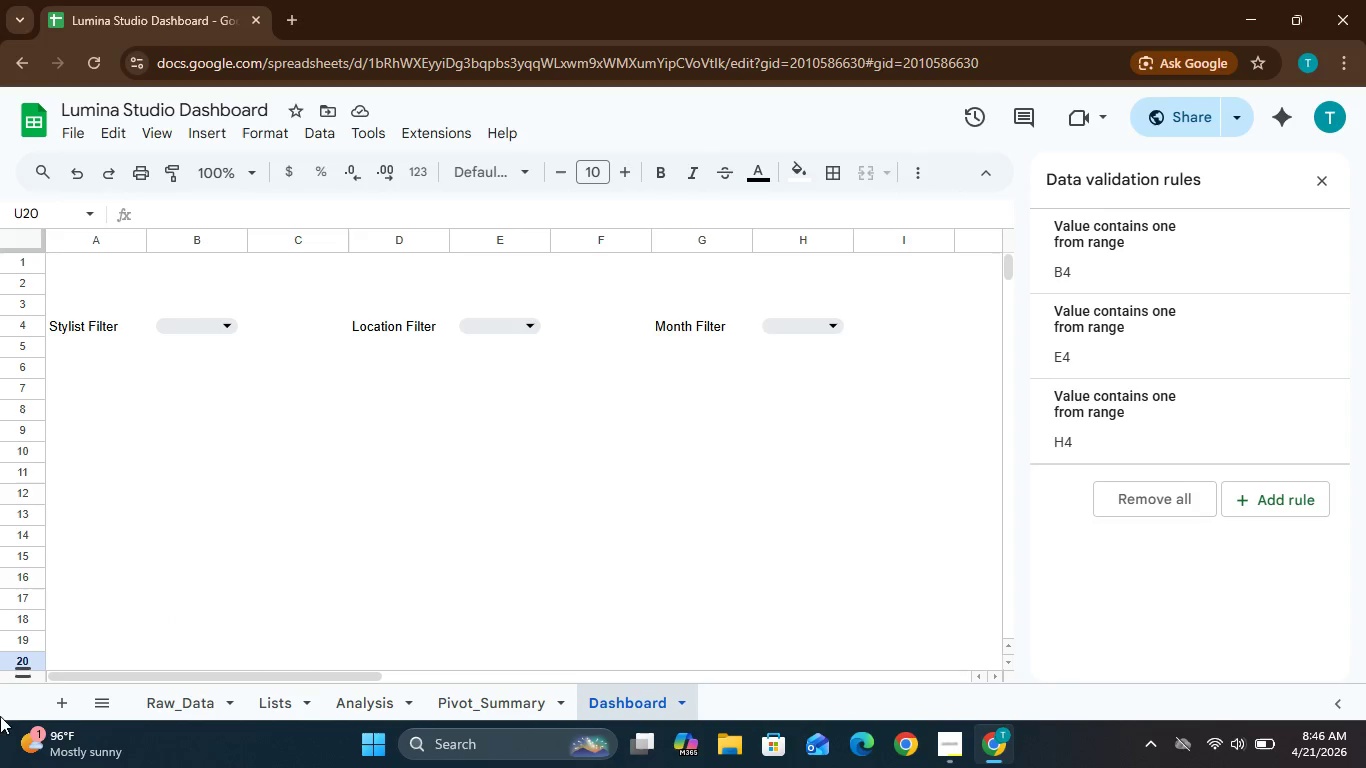 
wait(26.61)
 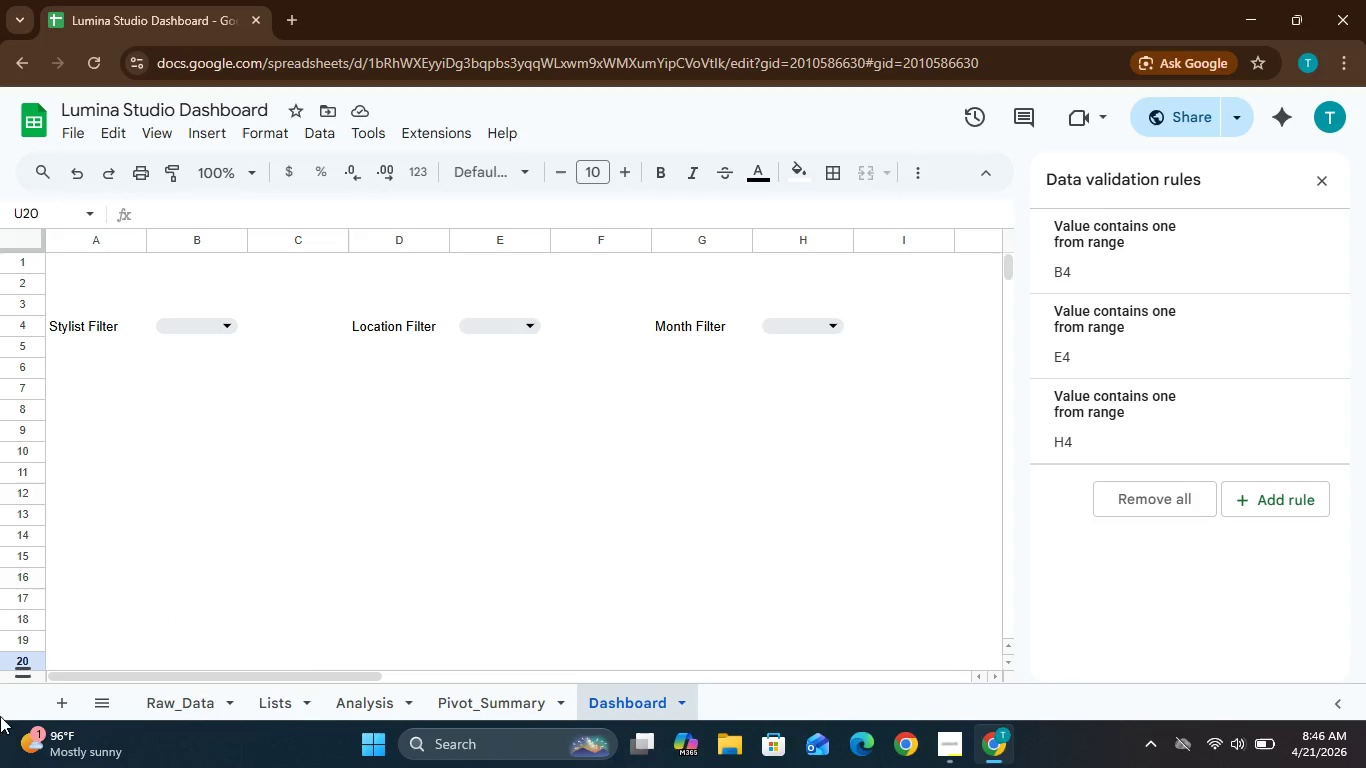 
double_click([26, 670])
 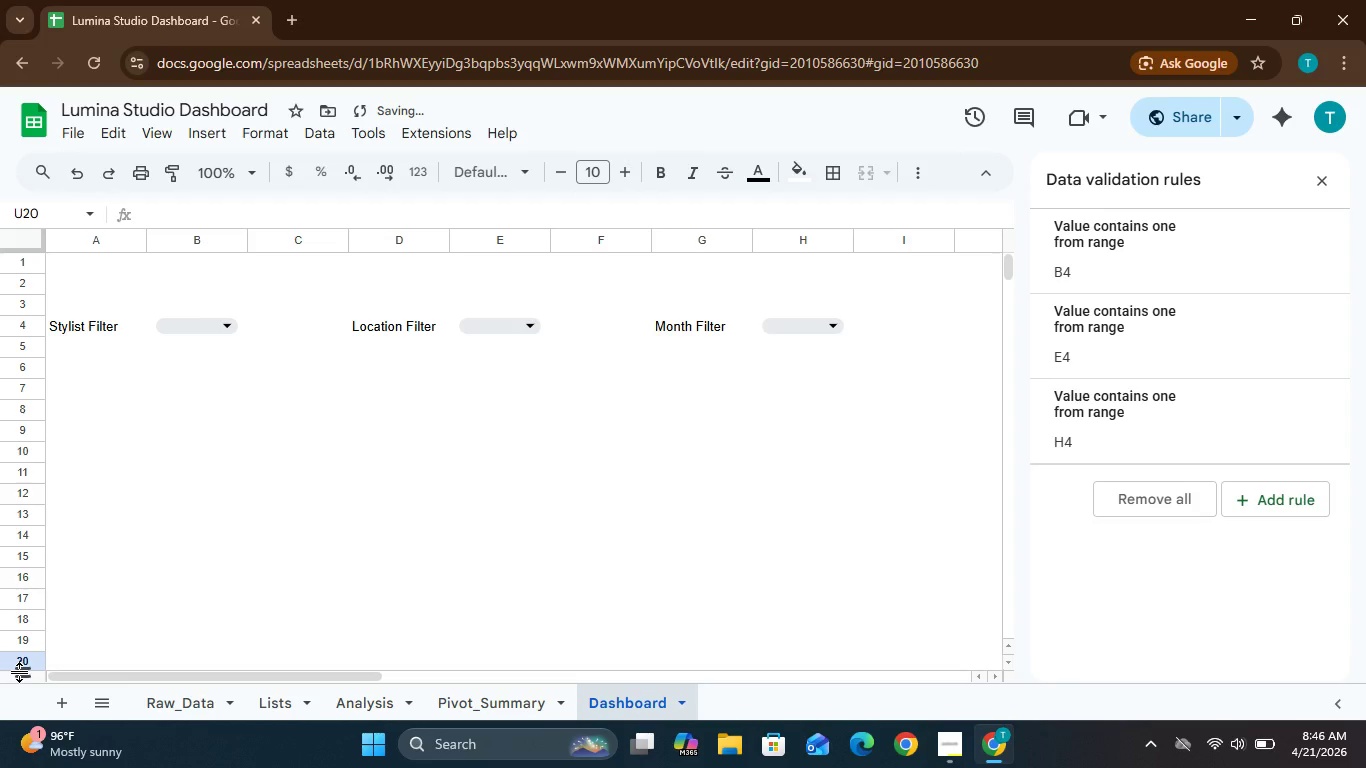 
left_click_drag(start_coordinate=[20, 672], to_coordinate=[32, 587])
 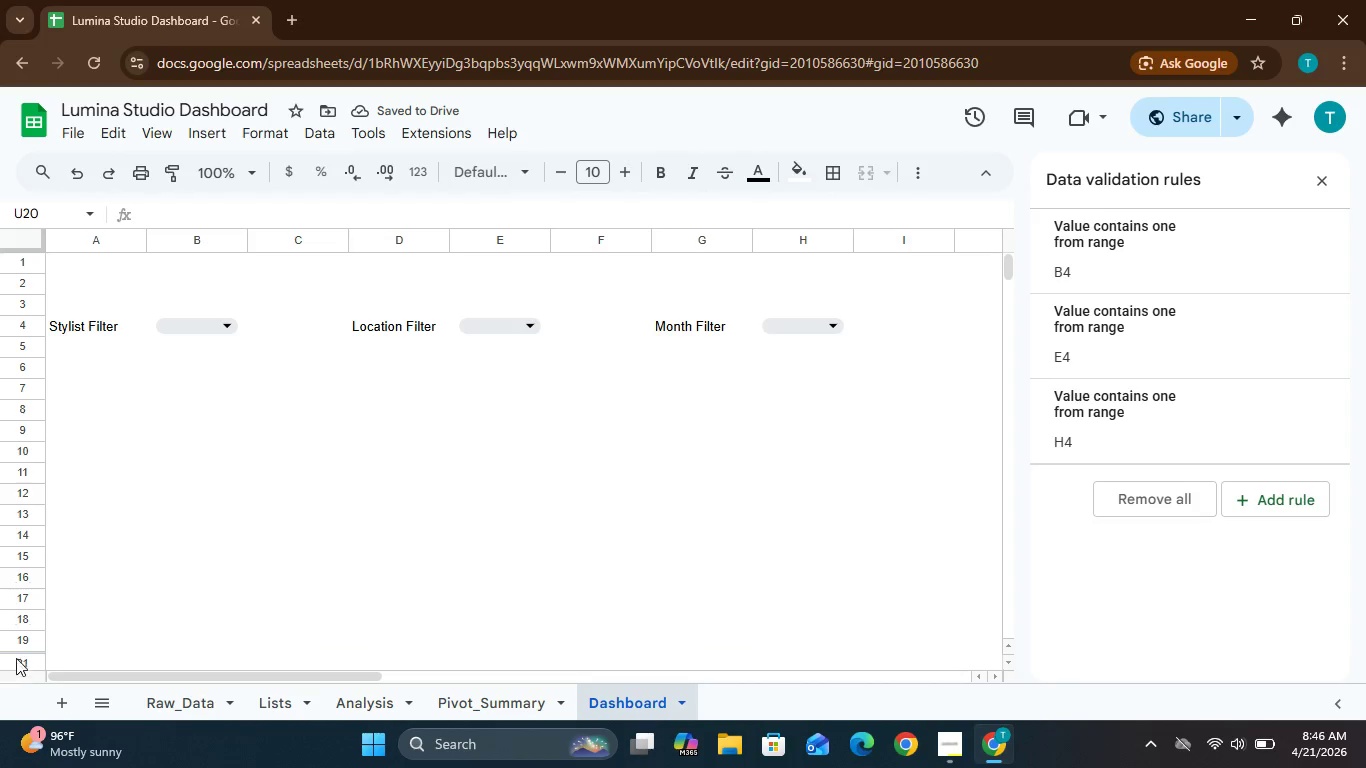 
double_click([18, 652])
 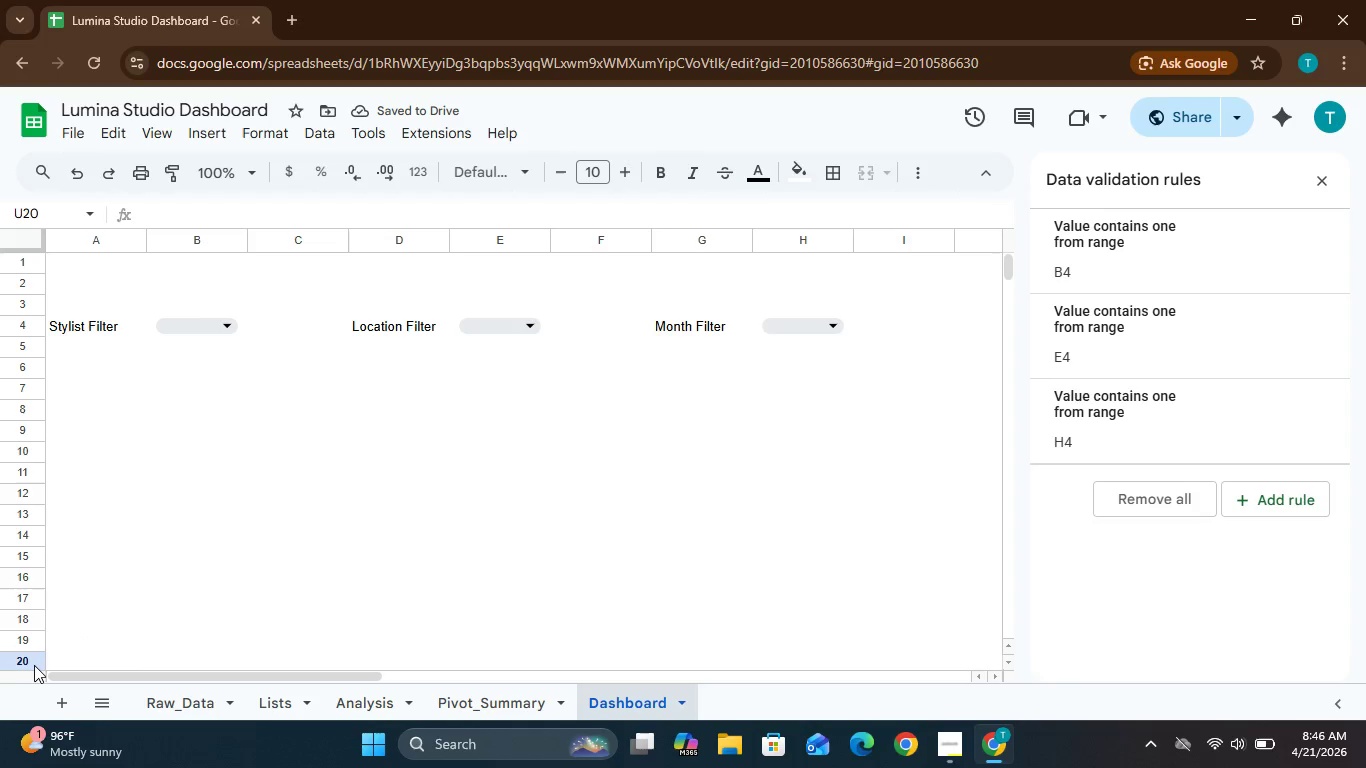 
wait(7.03)
 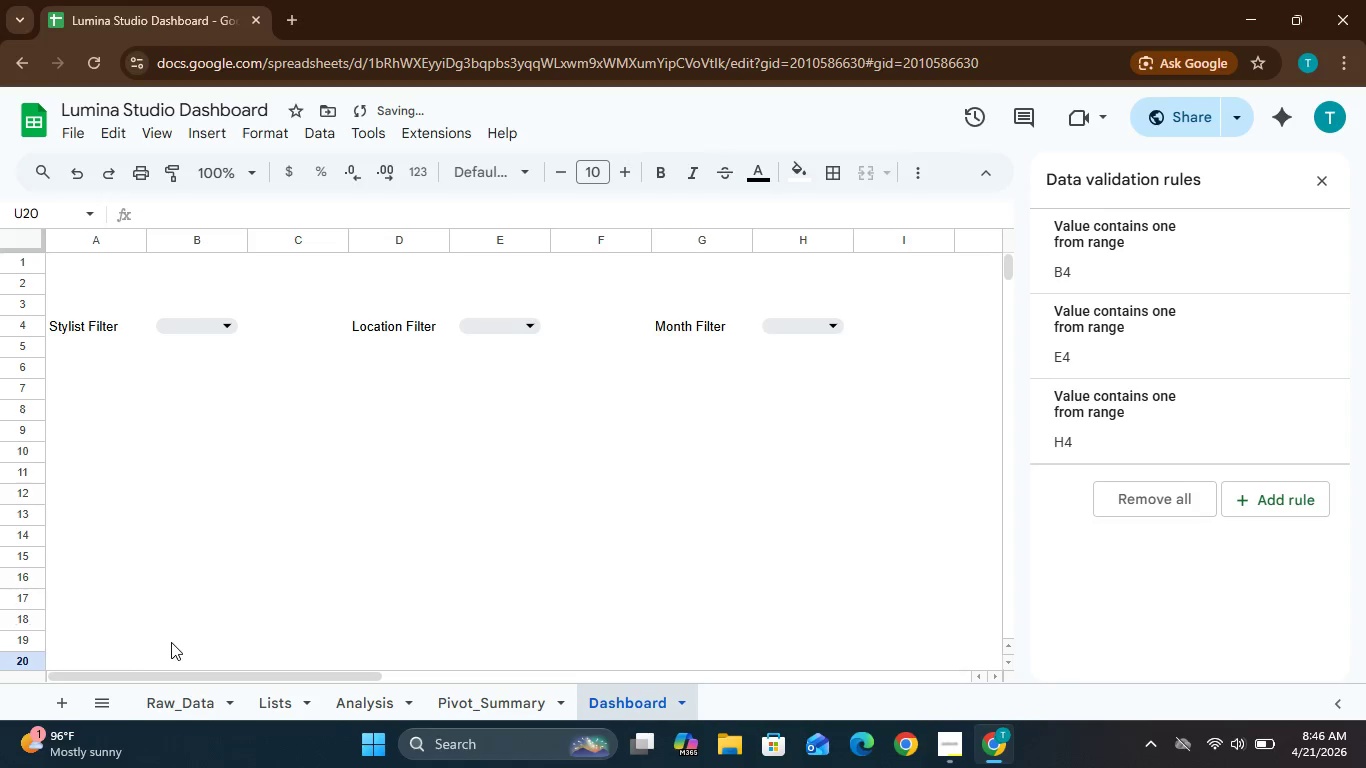 
left_click_drag(start_coordinate=[23, 648], to_coordinate=[10, 695])
 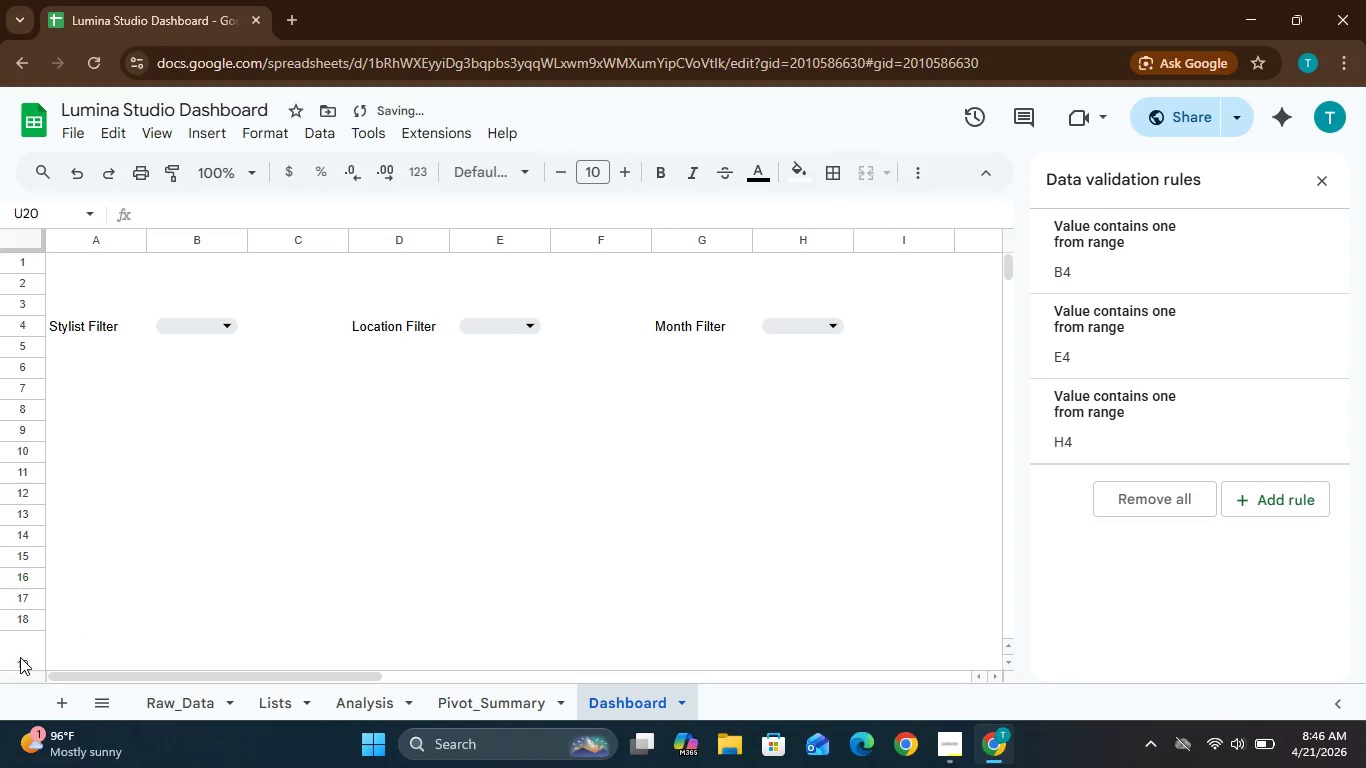 
left_click([22, 653])
 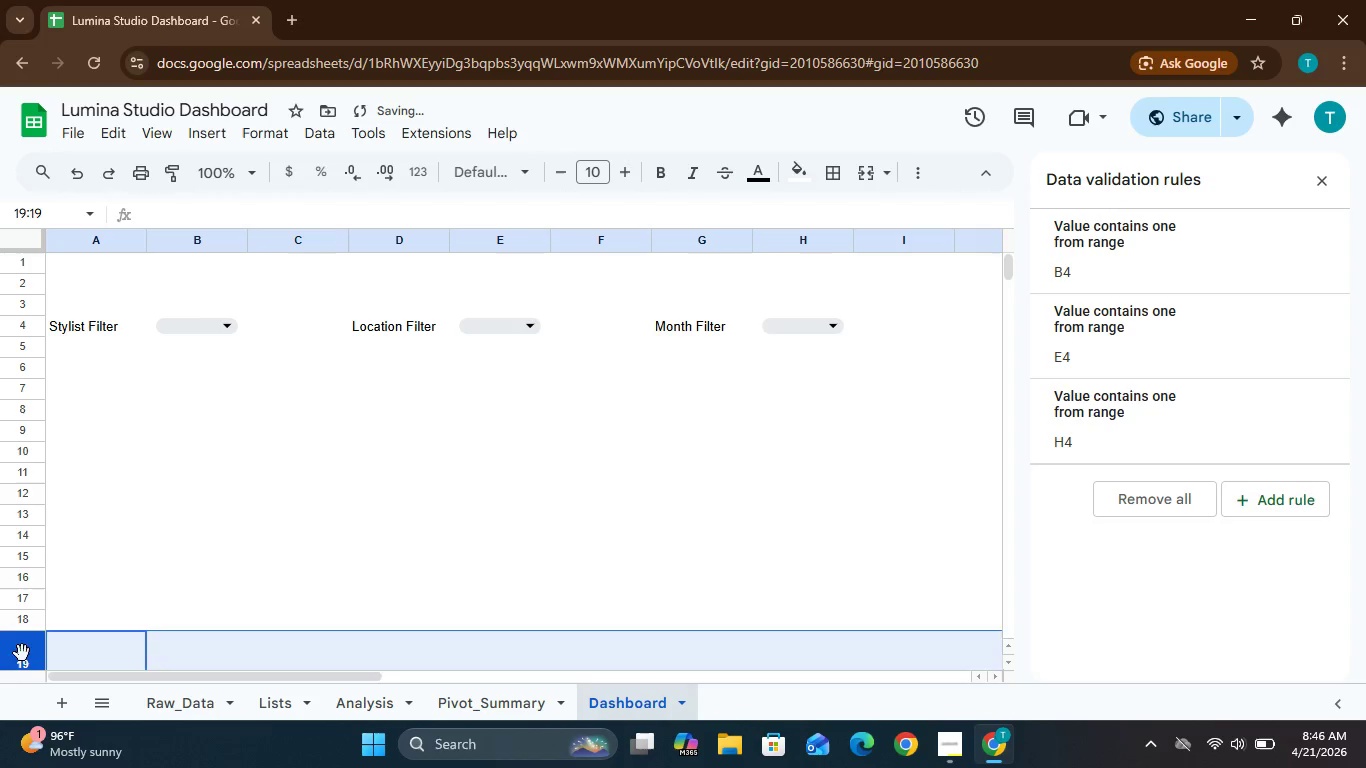 
left_click_drag(start_coordinate=[22, 653], to_coordinate=[155, 426])
 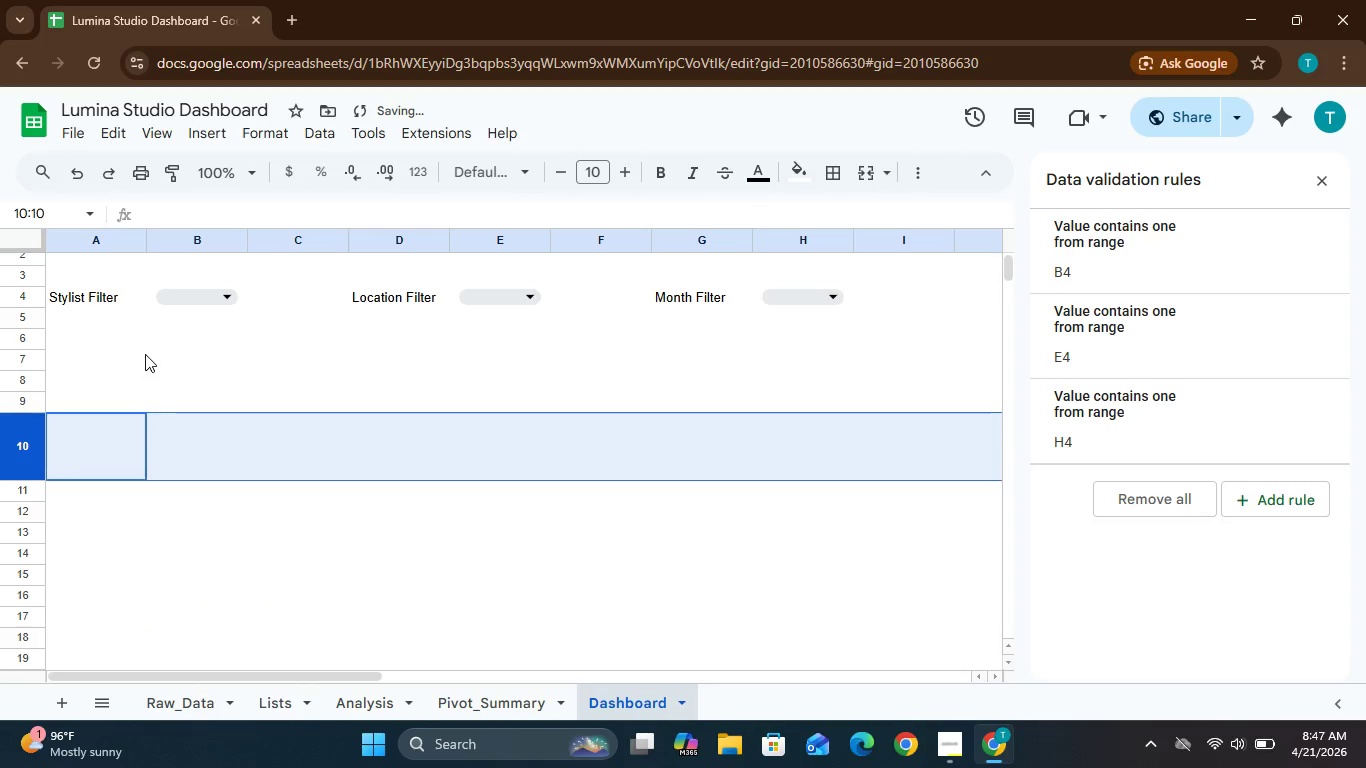 
left_click([141, 350])
 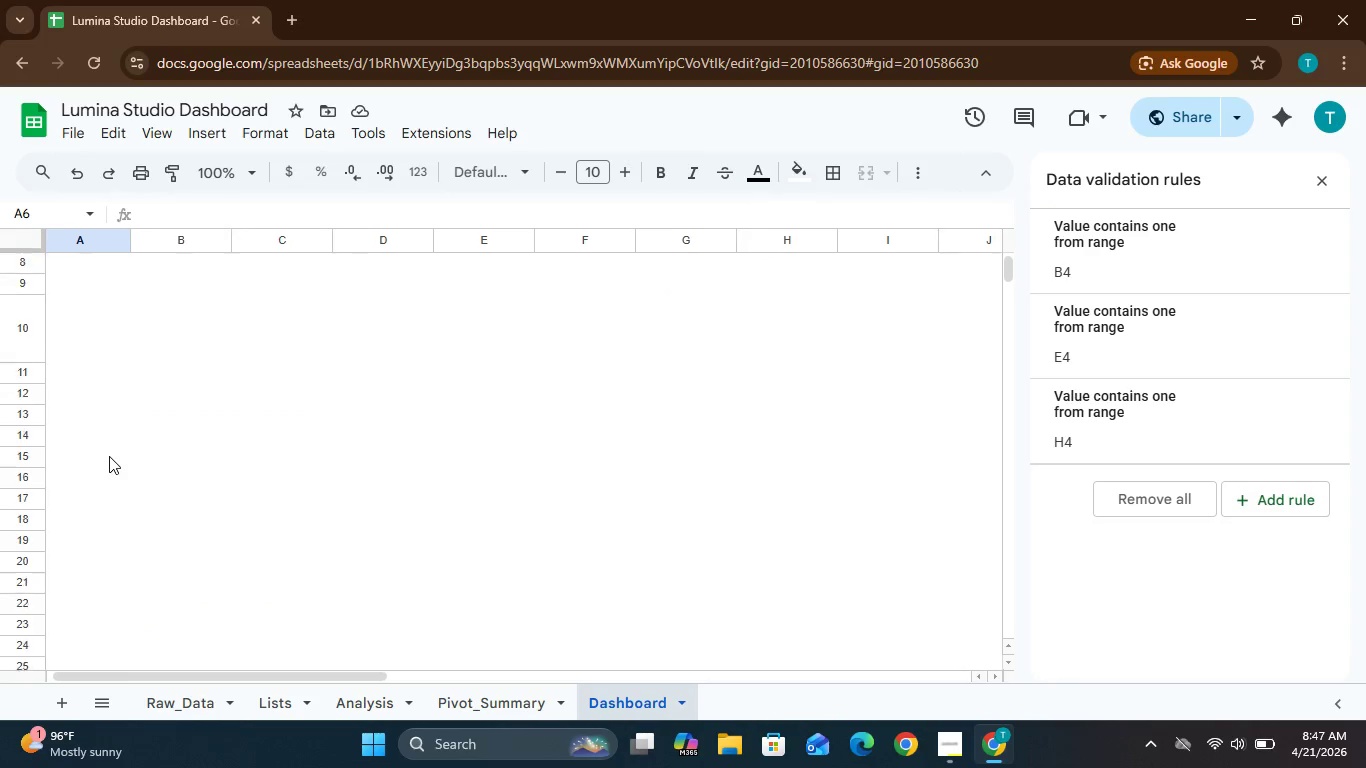 
wait(6.34)
 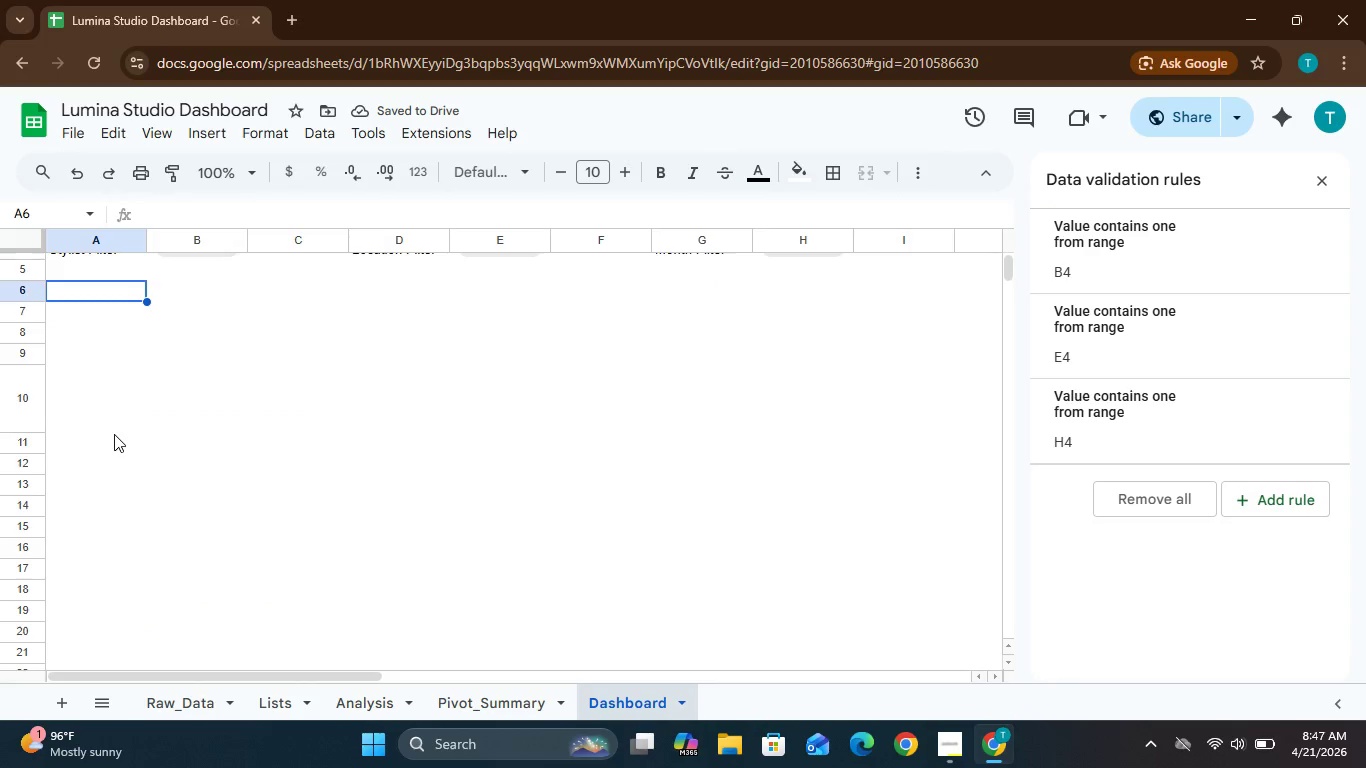 
left_click([18, 365])
 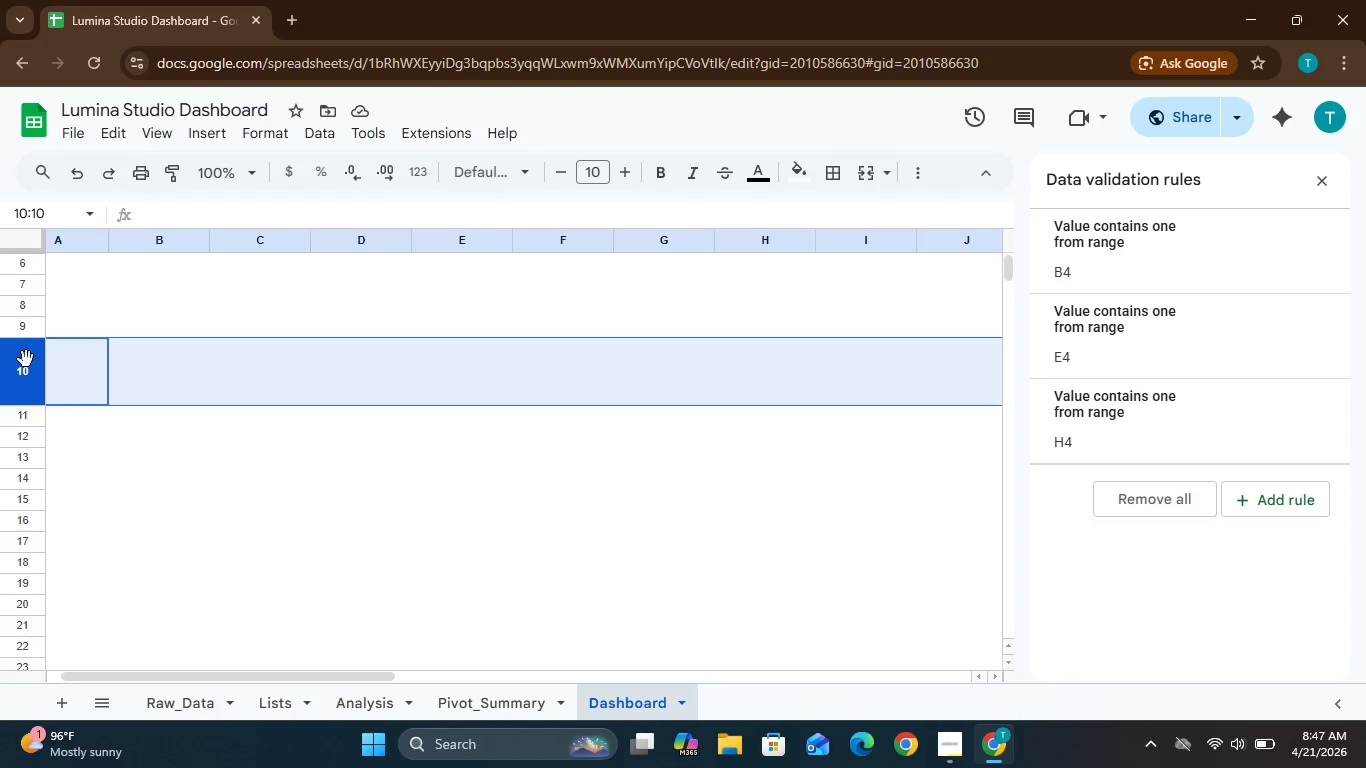 
wait(5.84)
 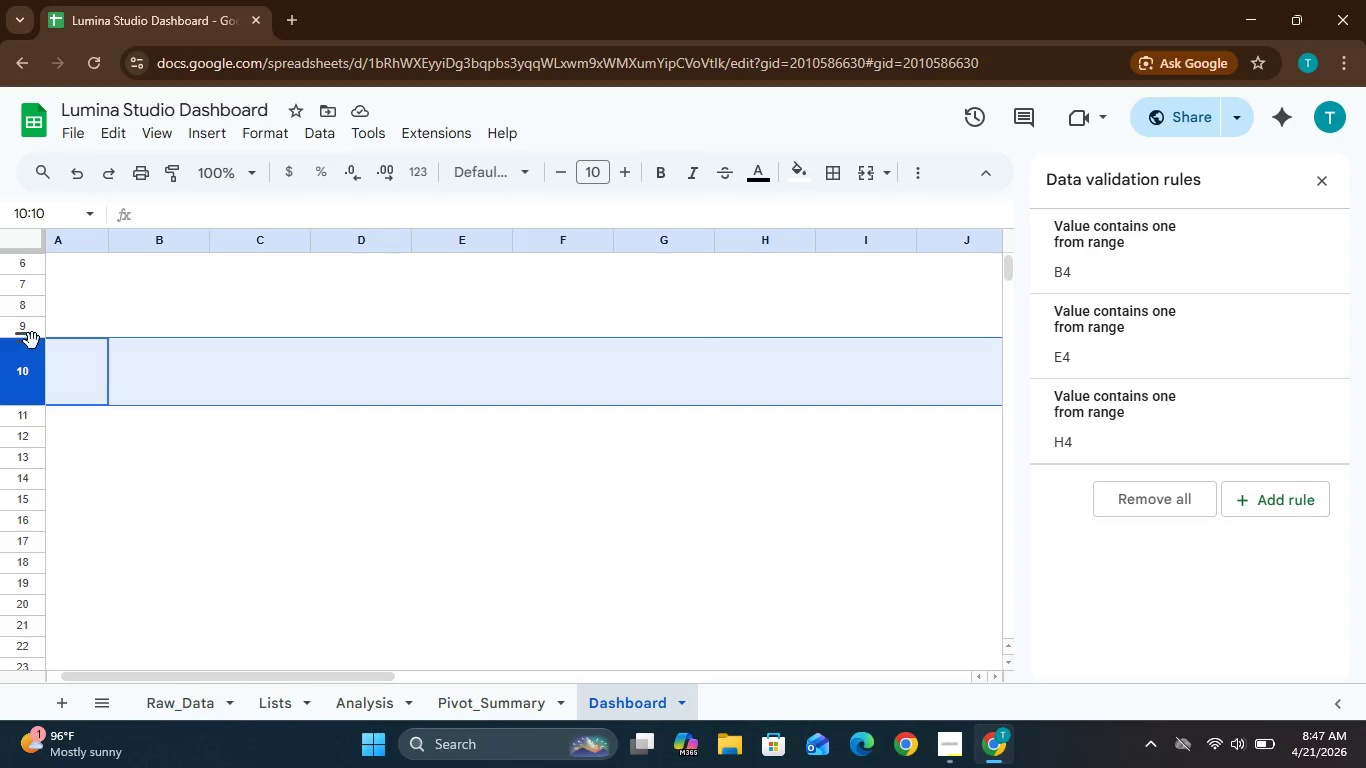 
left_click_drag(start_coordinate=[24, 342], to_coordinate=[18, 388])
 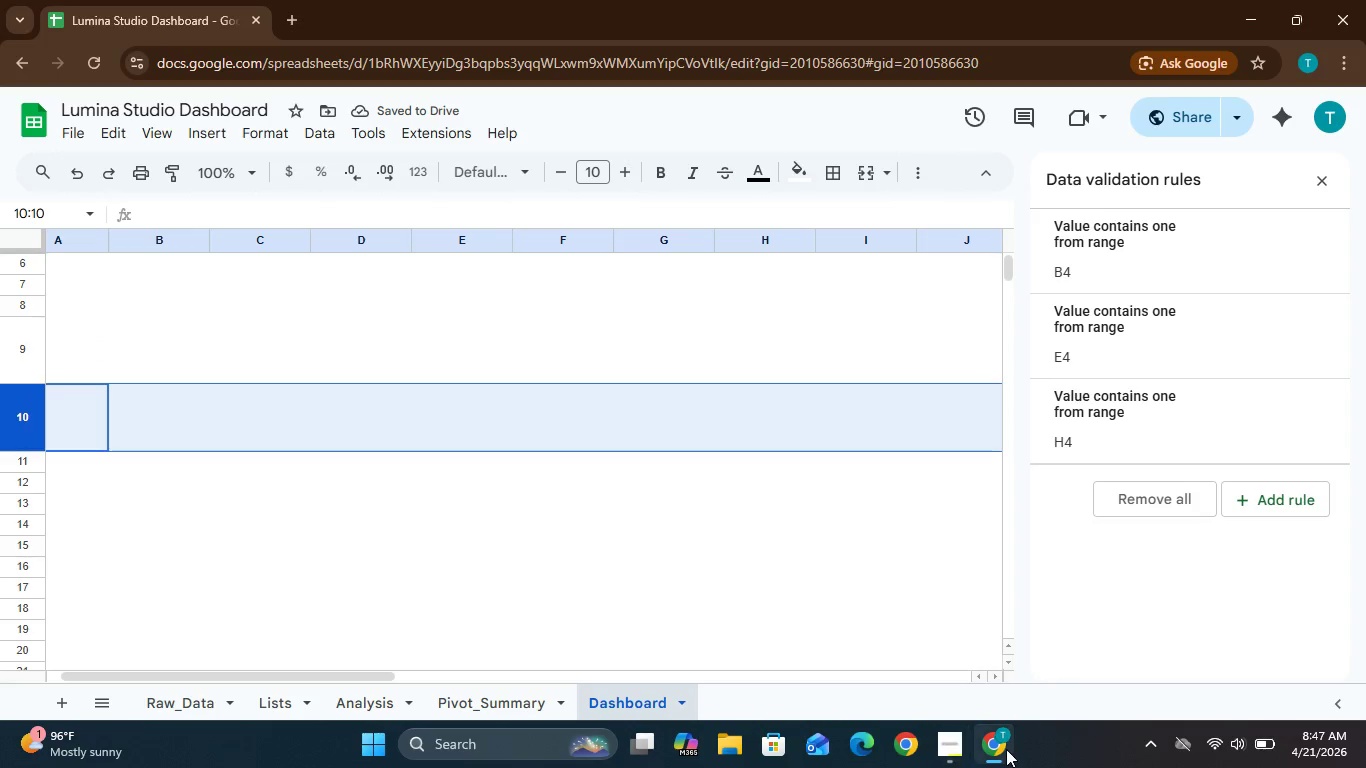 
wait(5.05)
 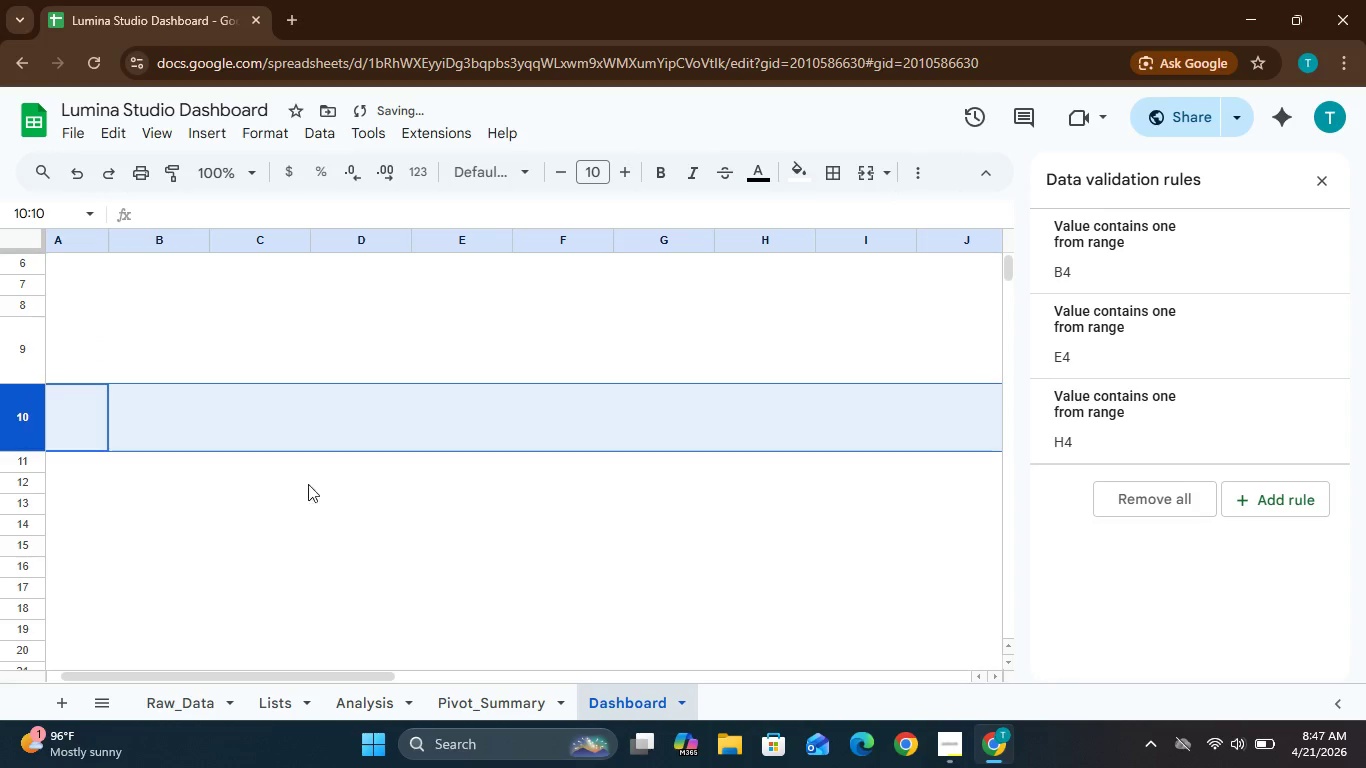 
left_click([952, 739])